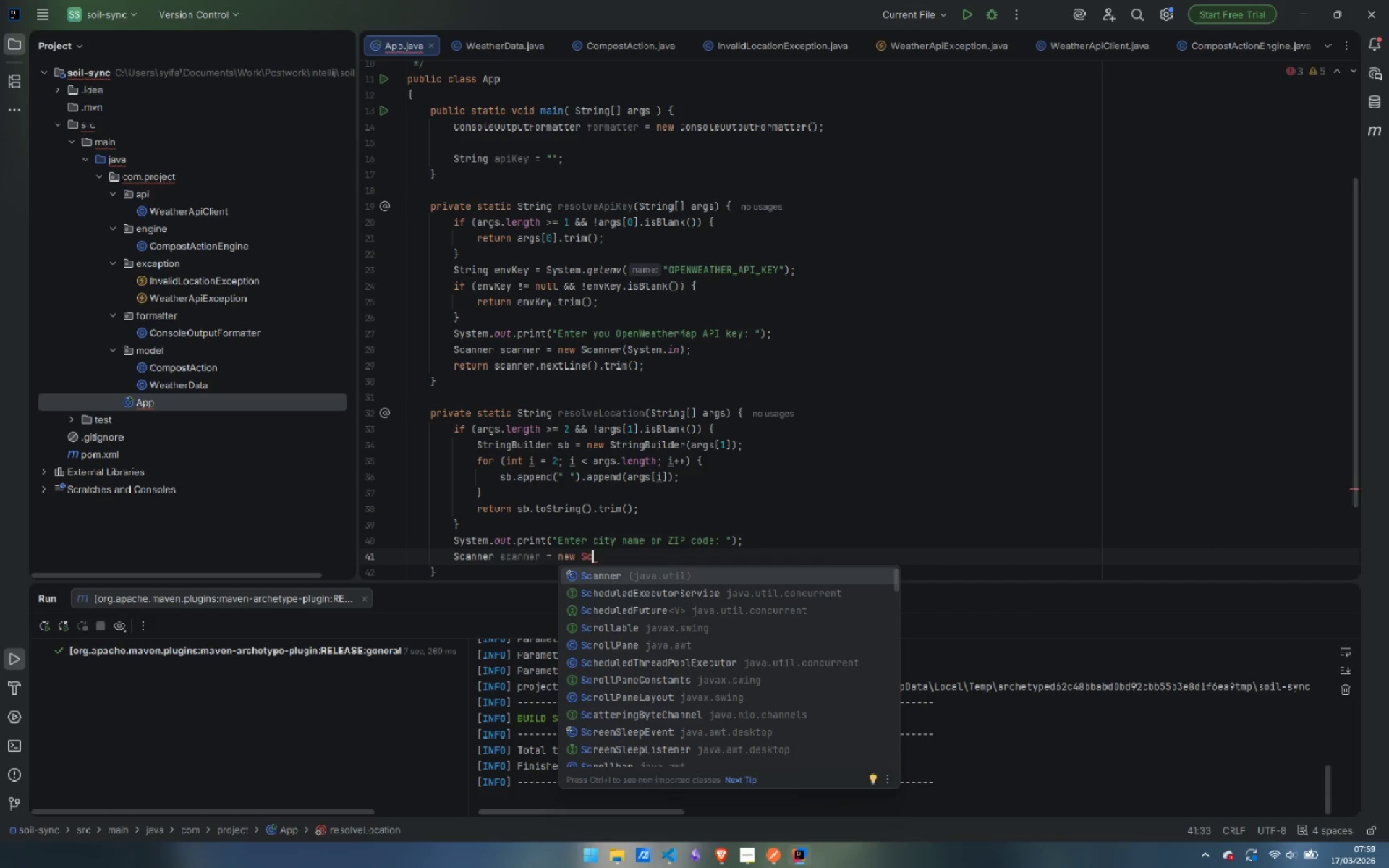 
key(Enter)
 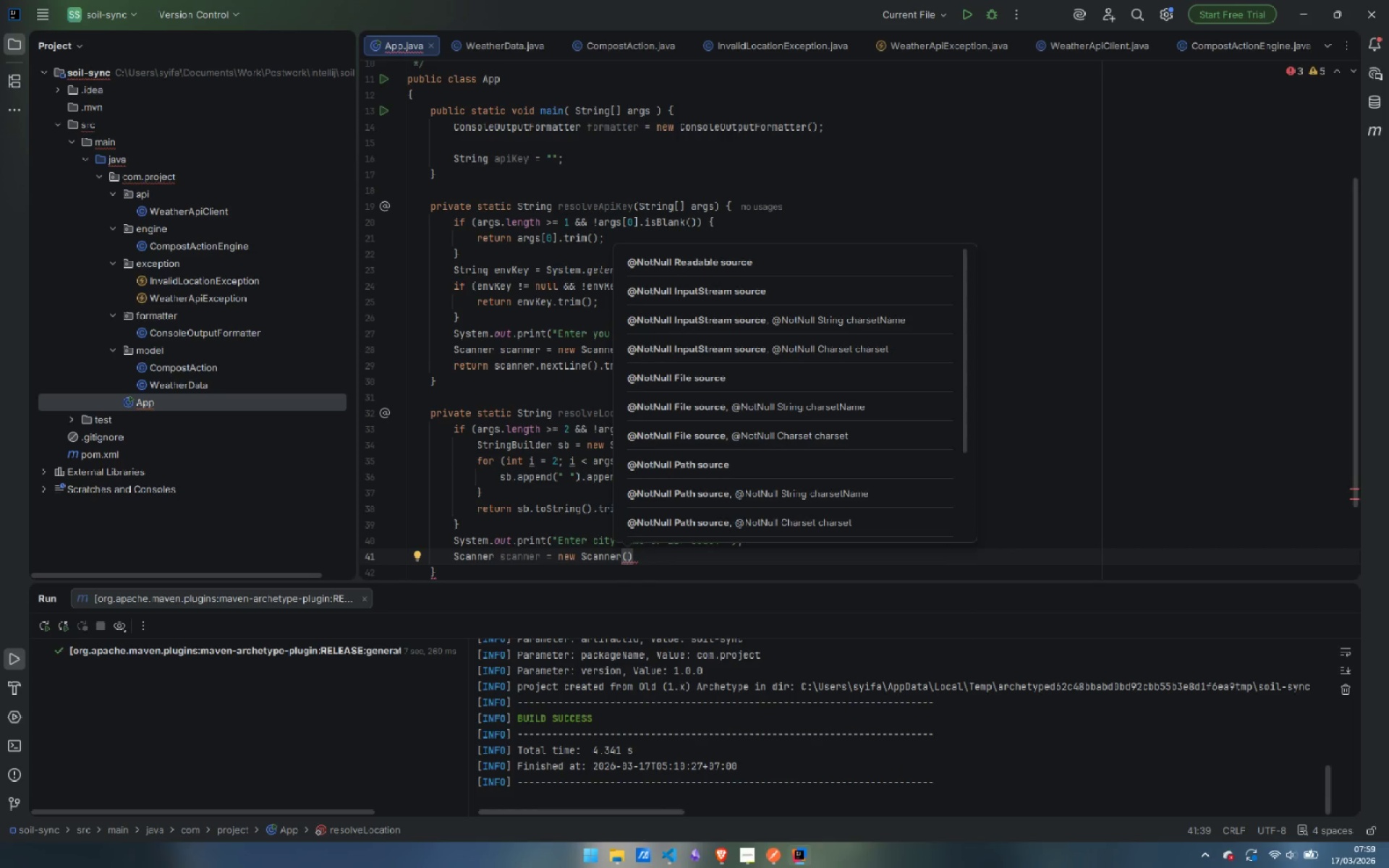 
type(Sys)
 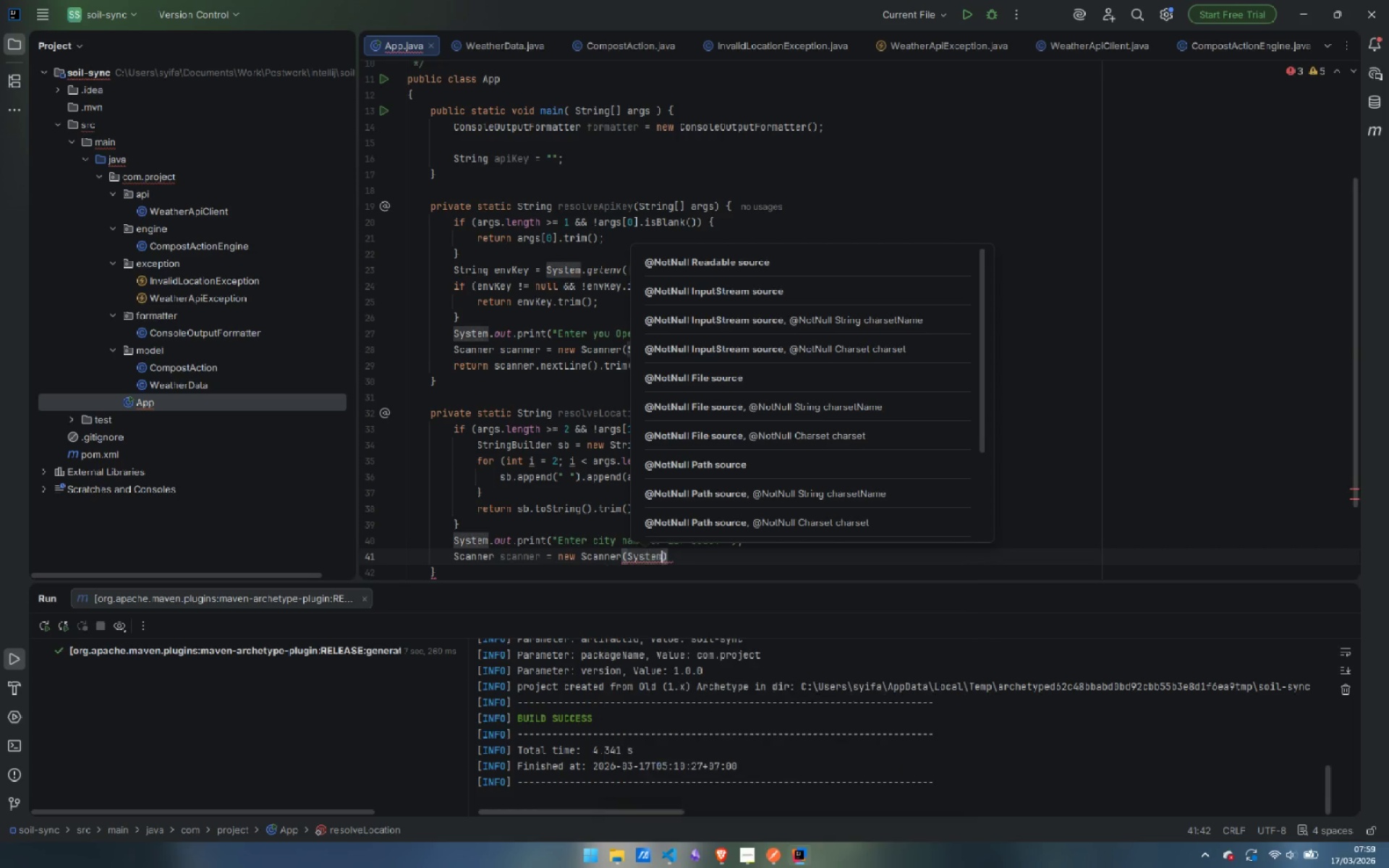 
key(Enter)
 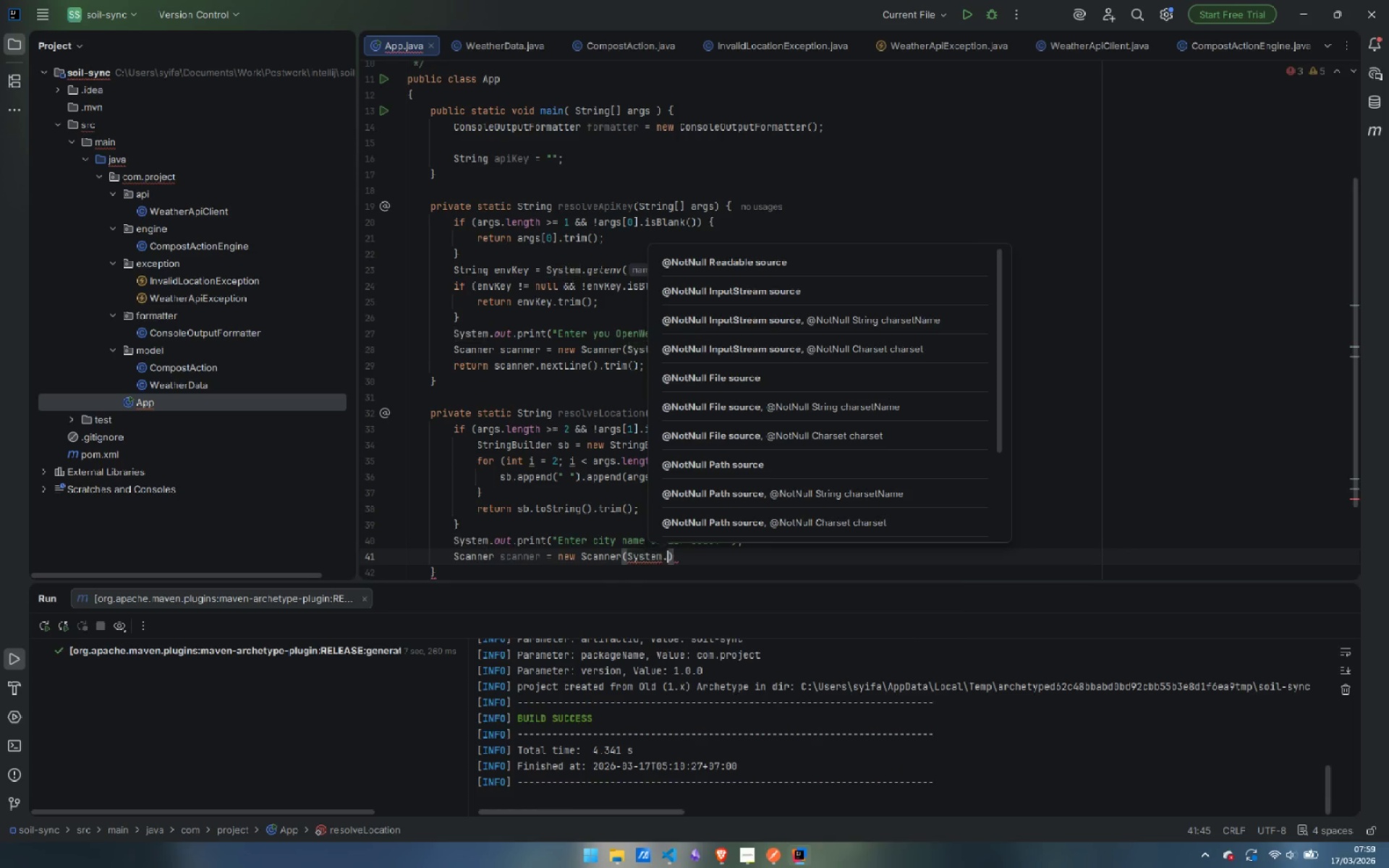 
type(.in)
 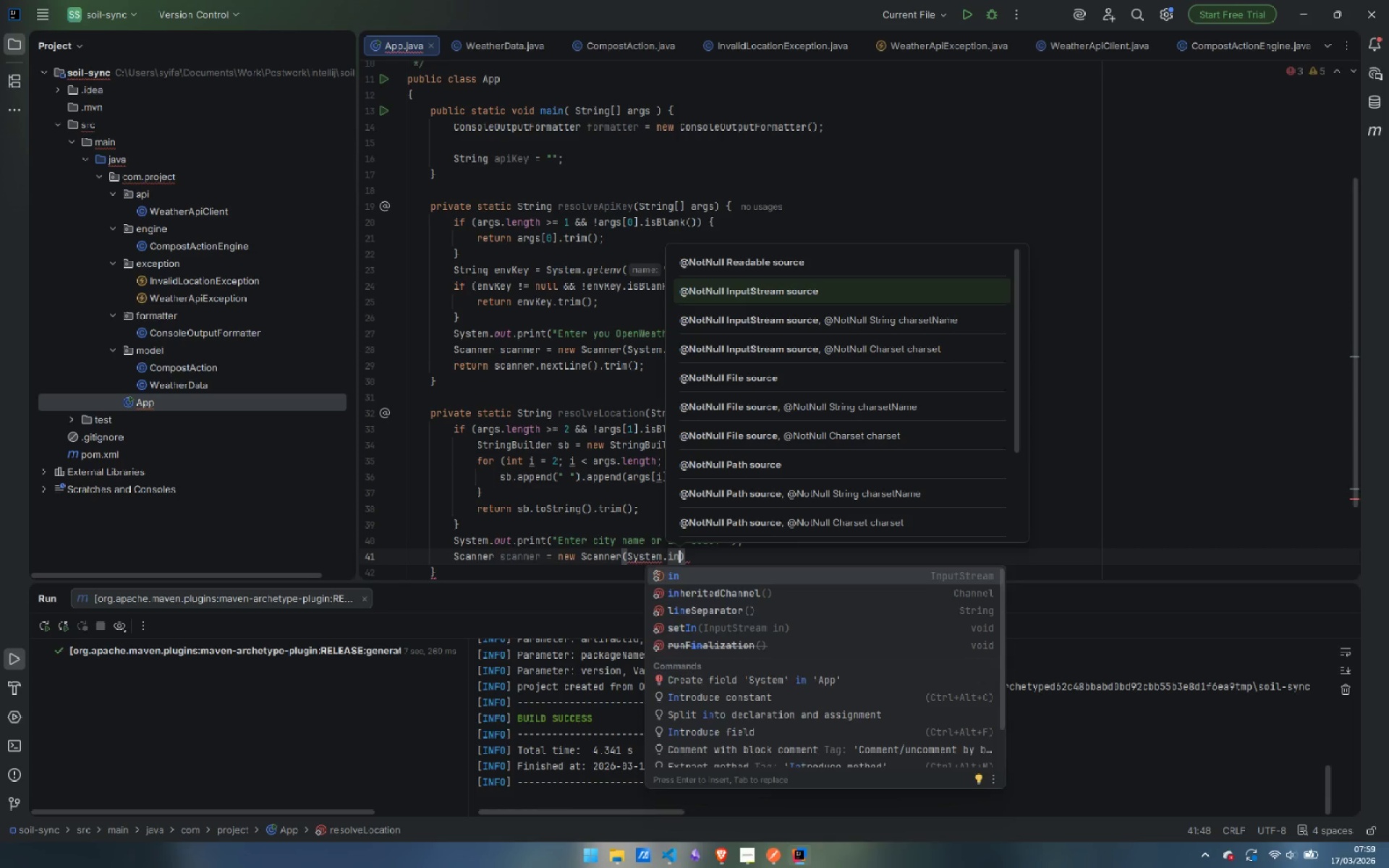 
key(Enter)
 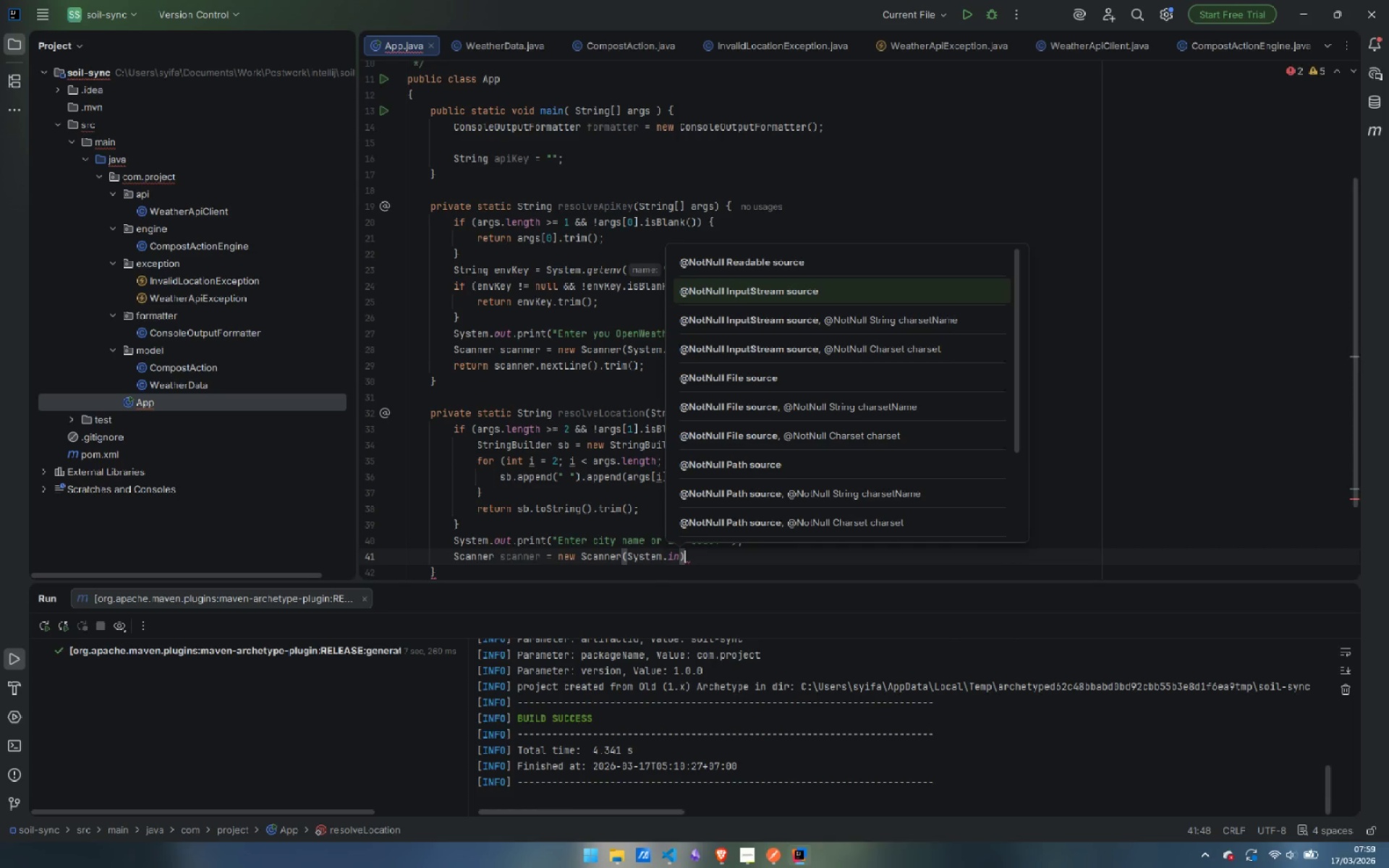 
key(ArrowRight)
 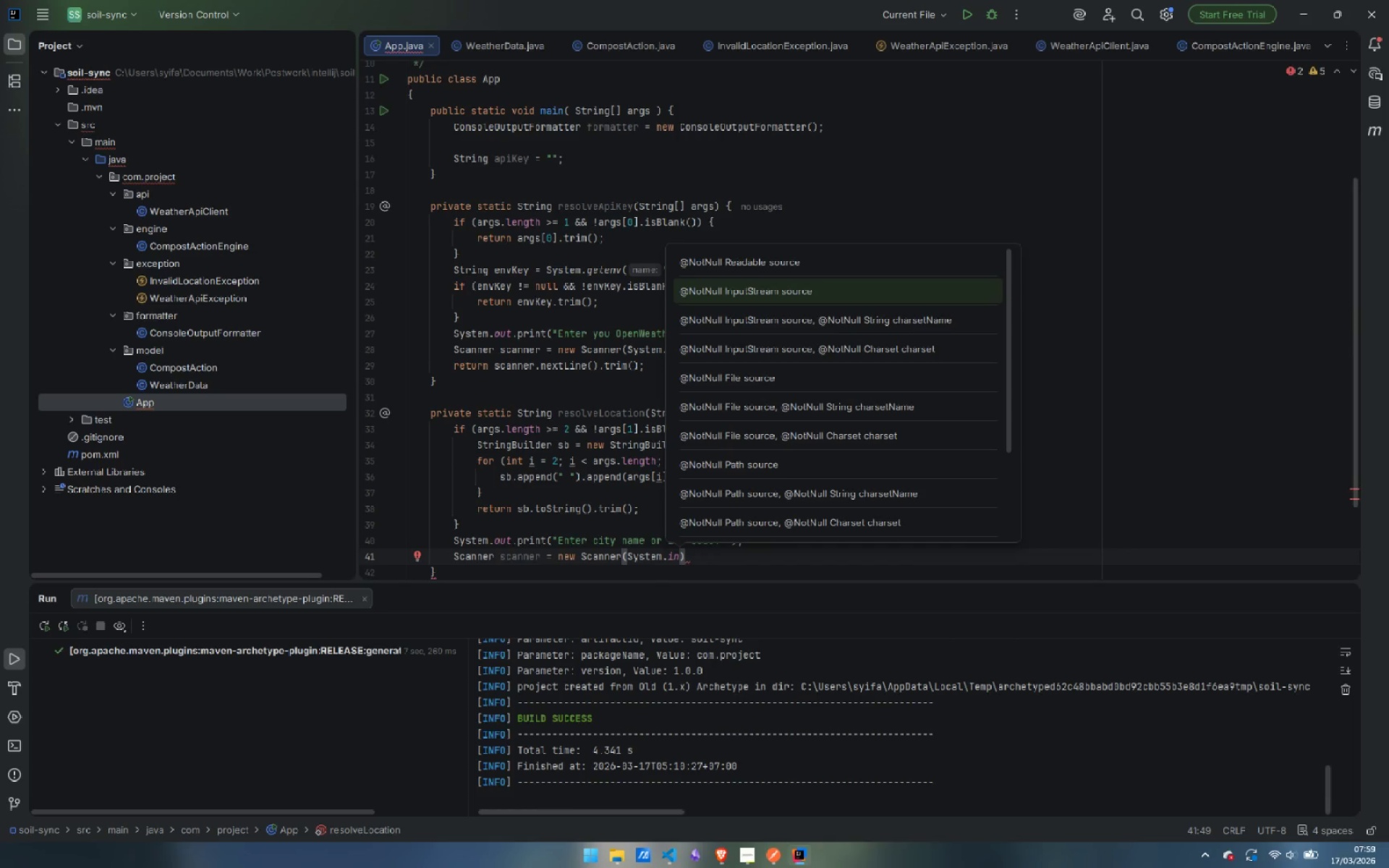 
key(Semicolon)
 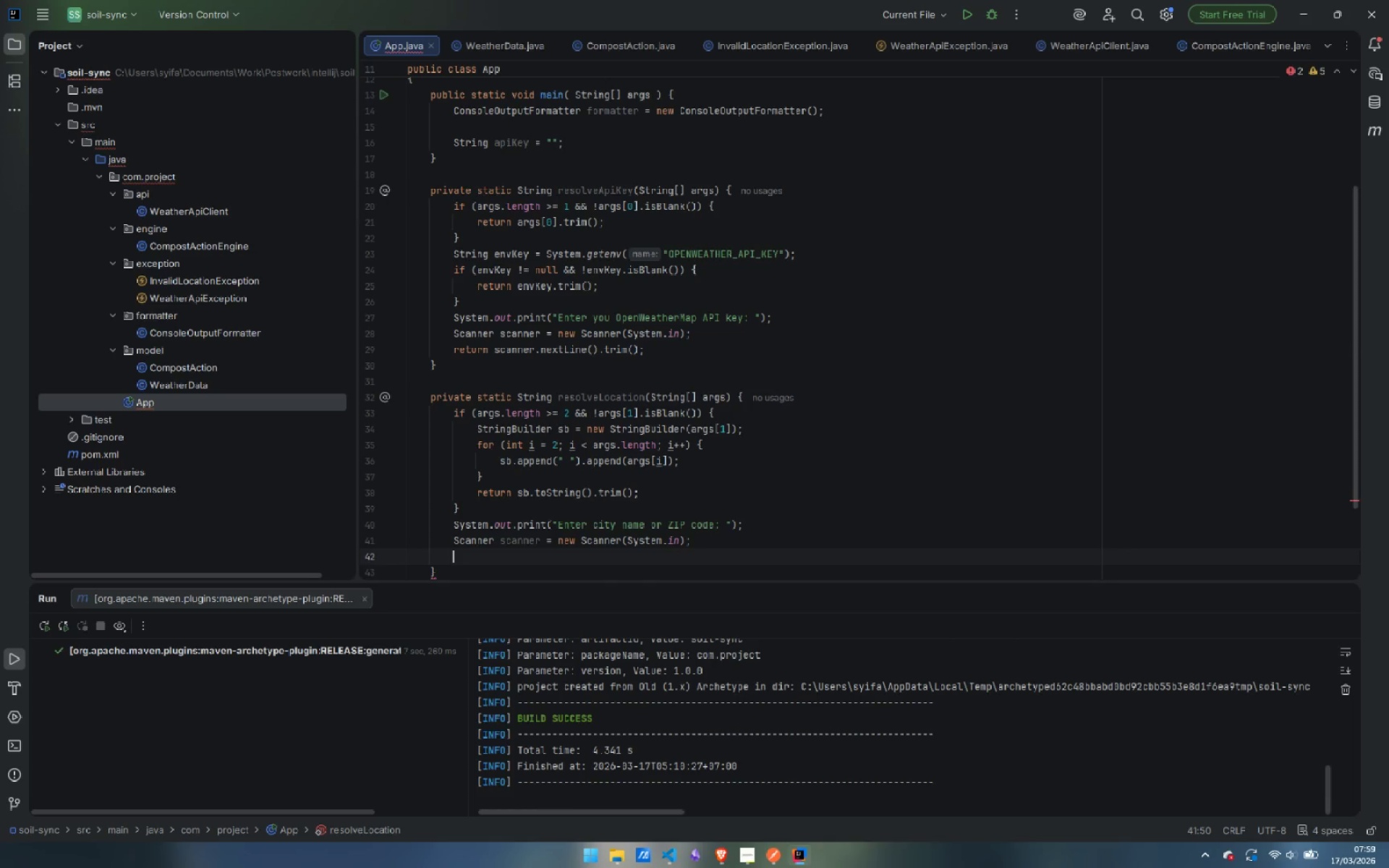 
key(Enter)
 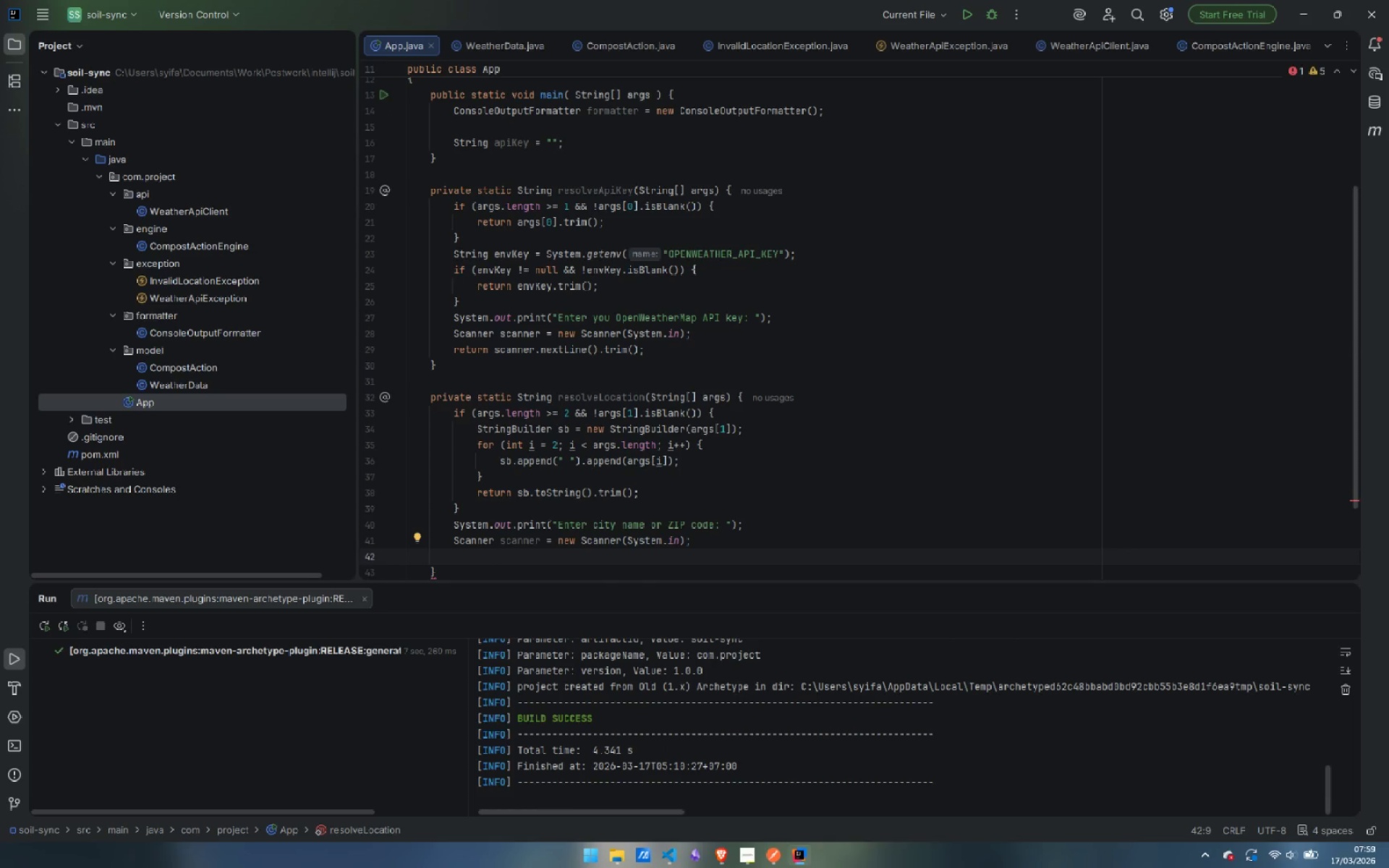 
type(re)
 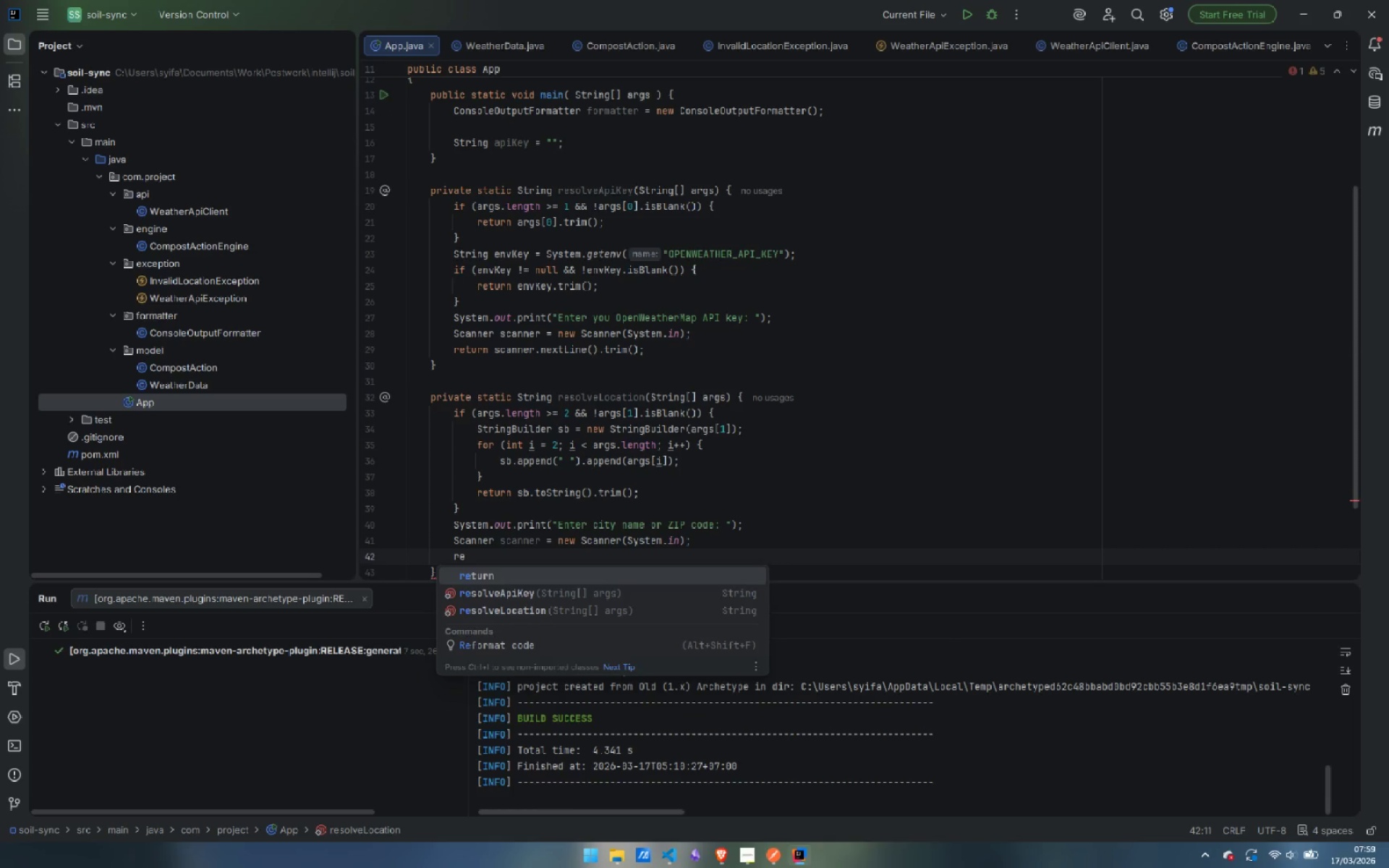 
key(Enter)
 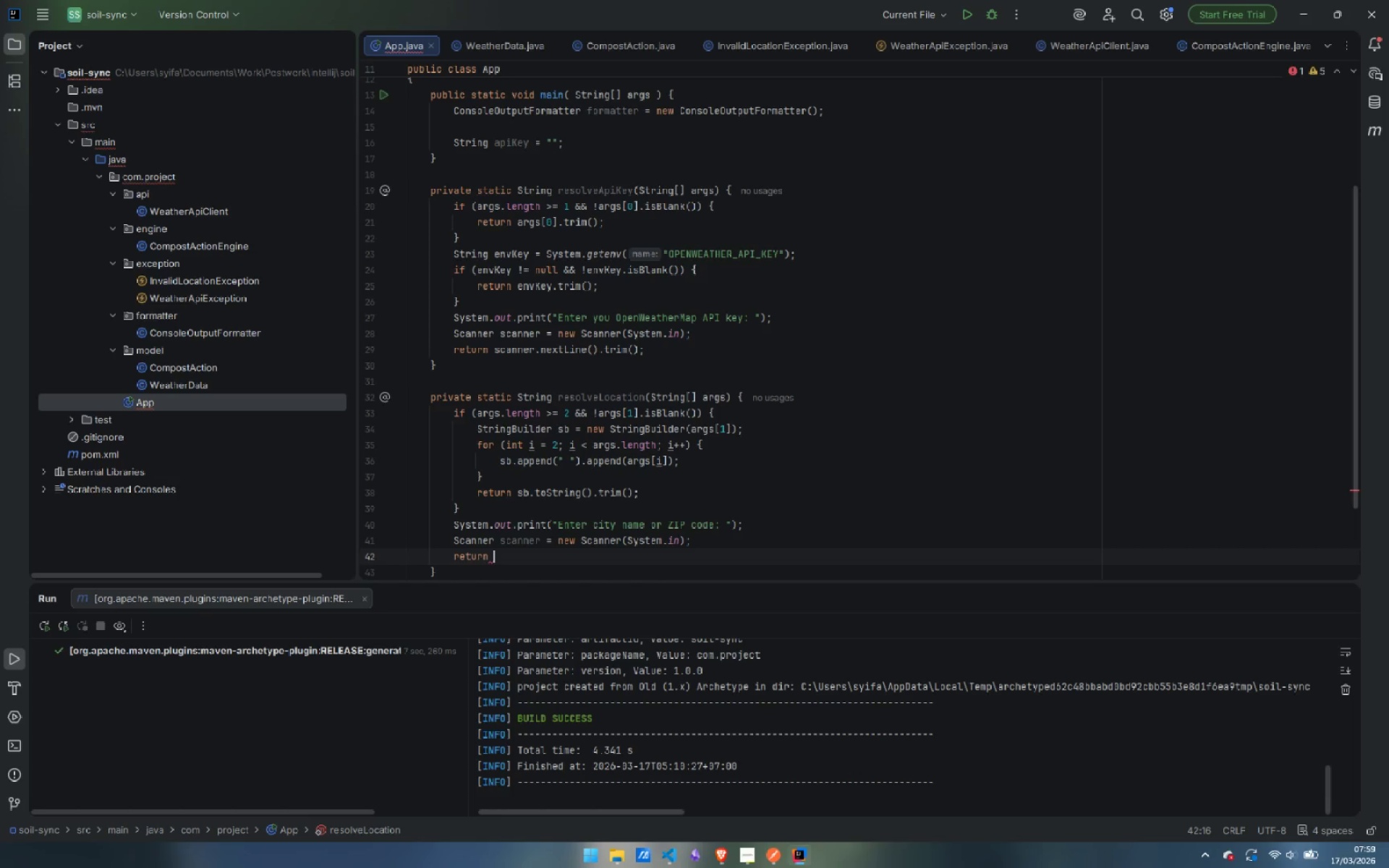 
type(sca)
 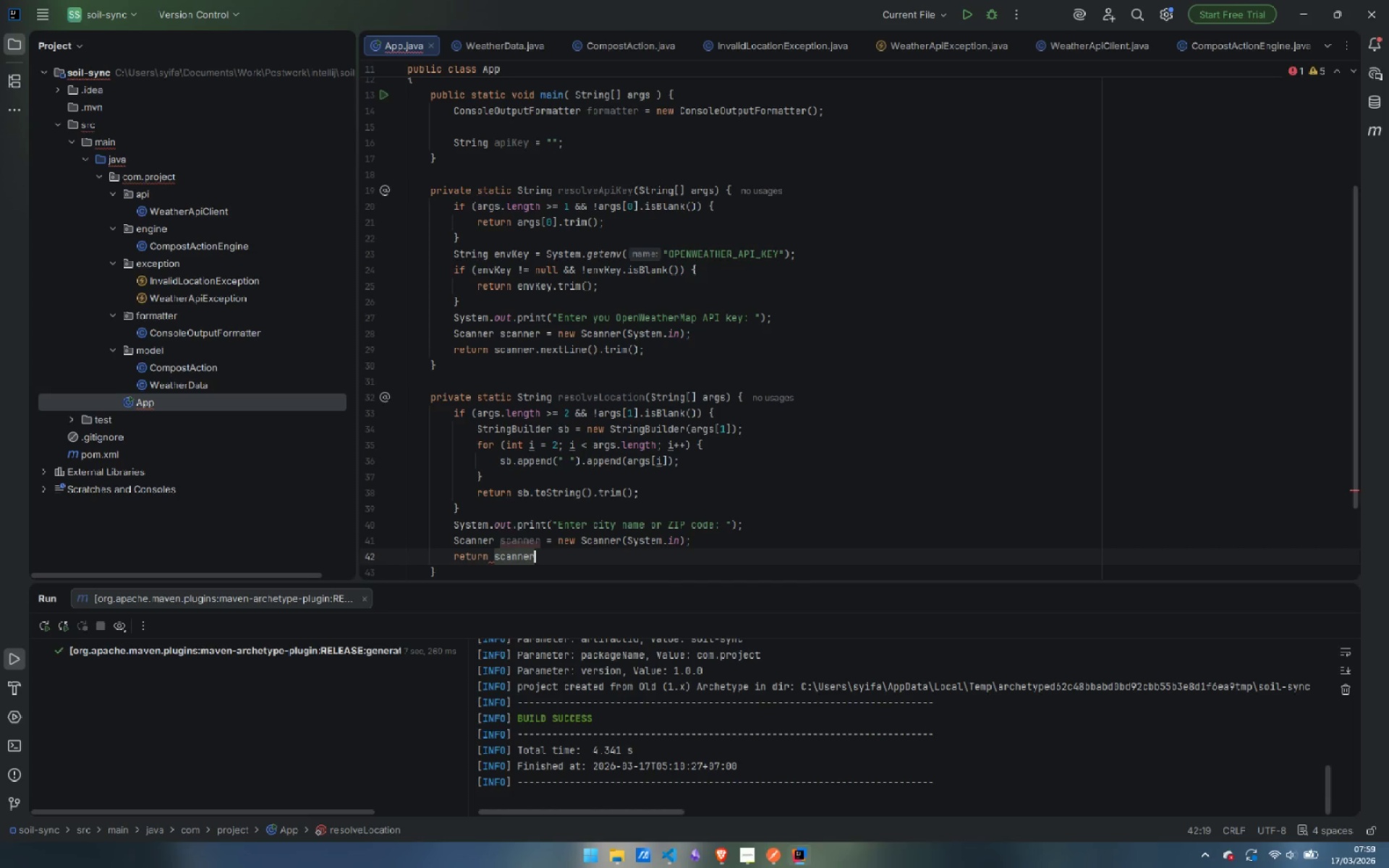 
key(Enter)
 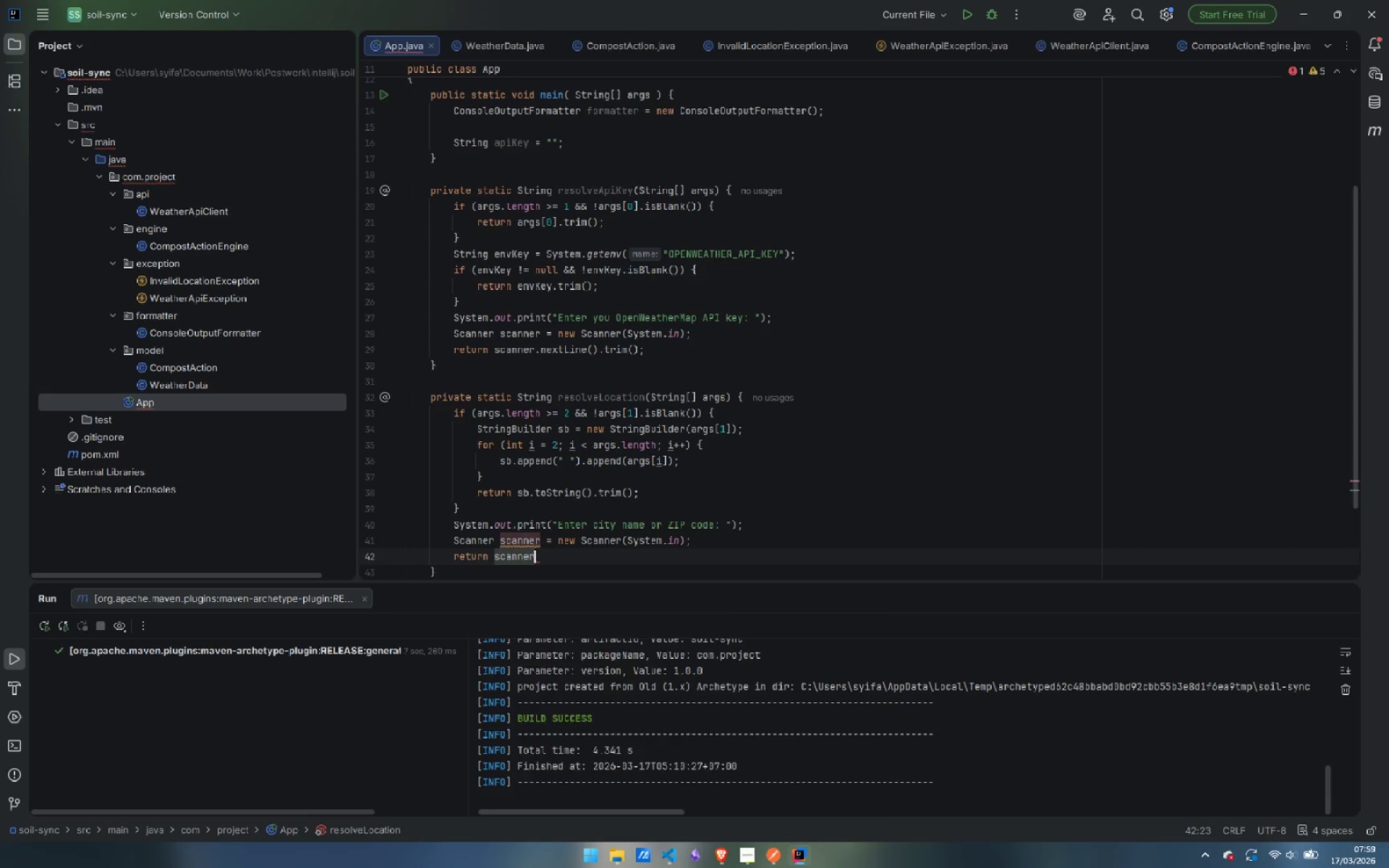 
type(.ne)
 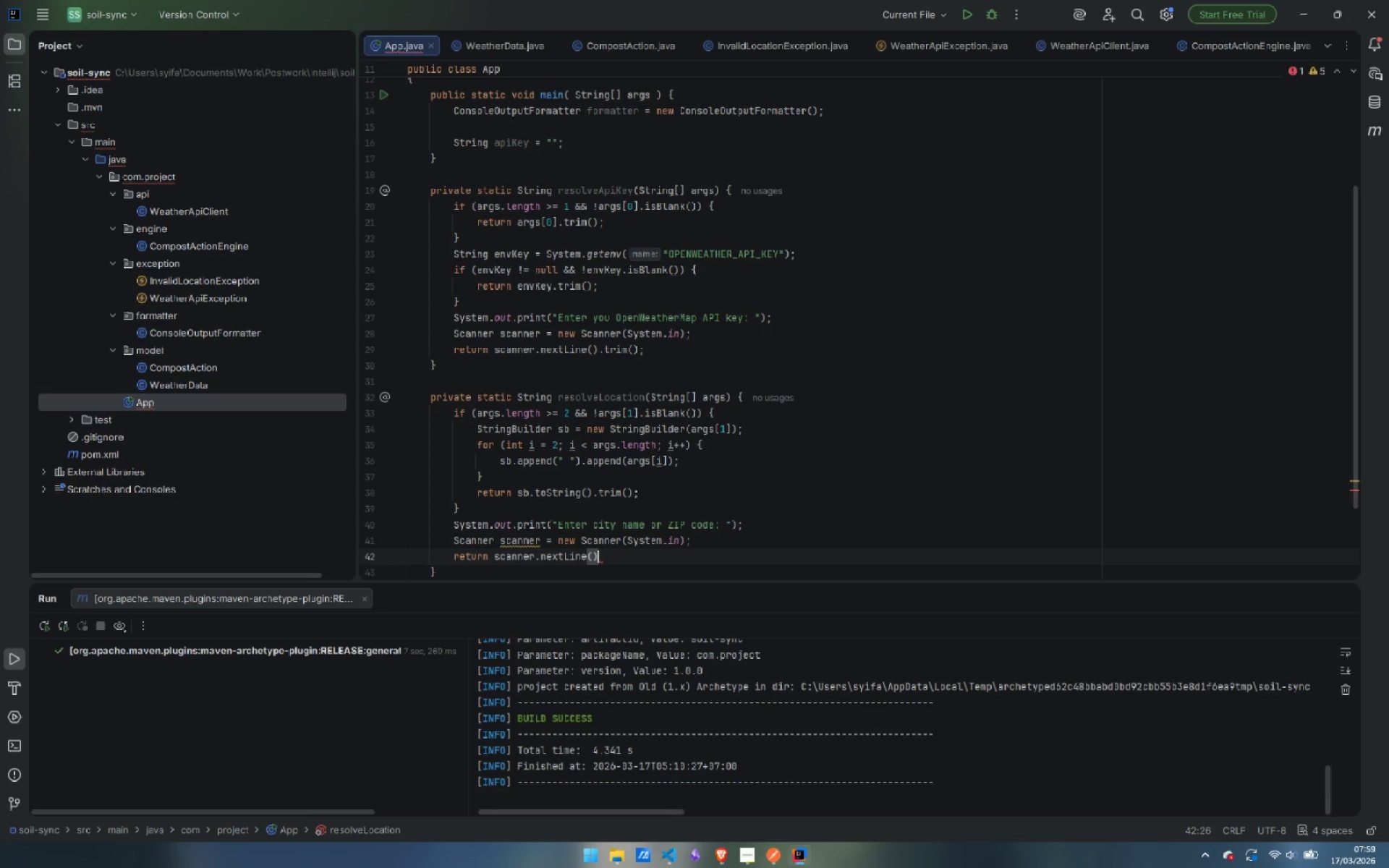 
key(Enter)
 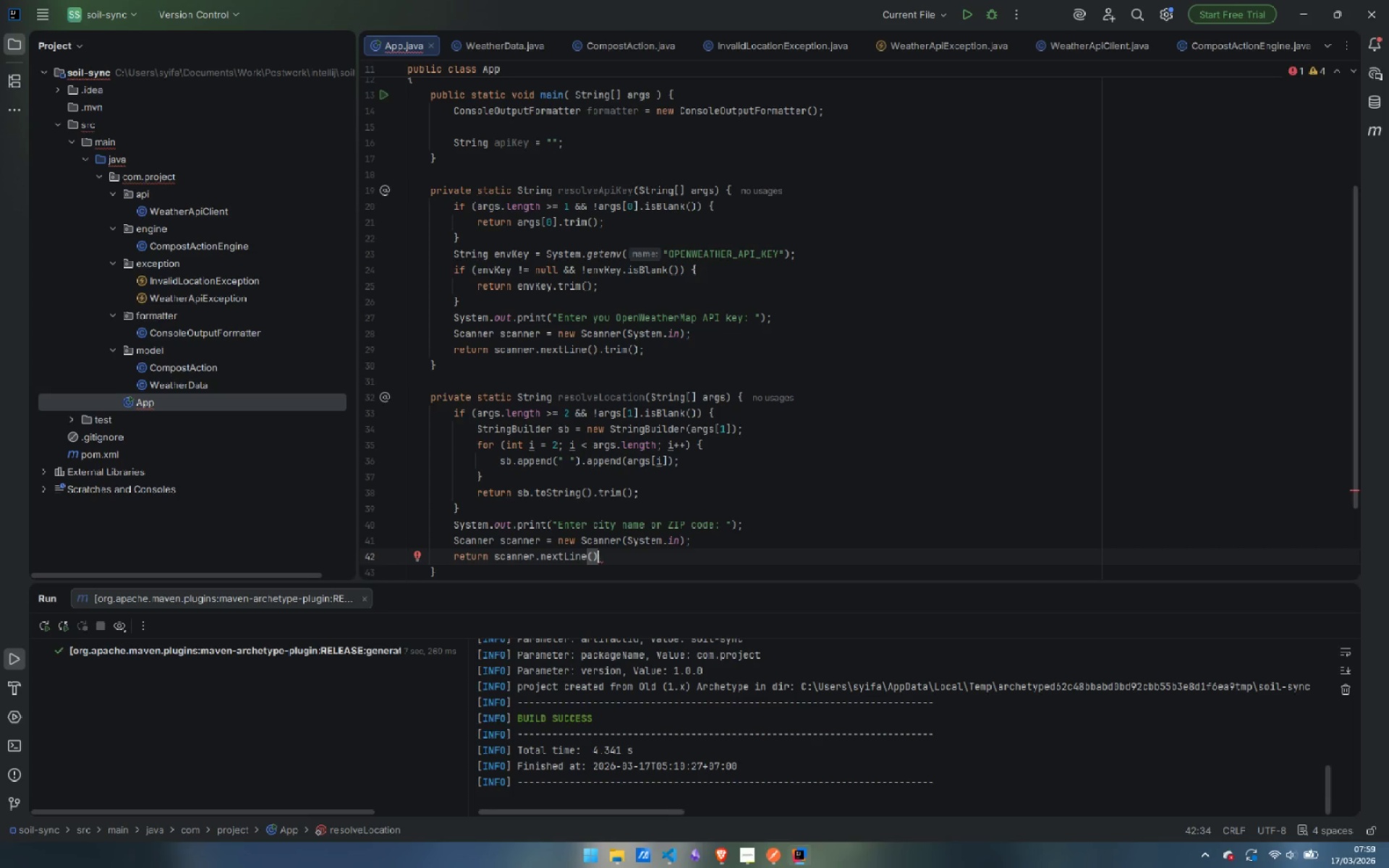 
type(.tr)
 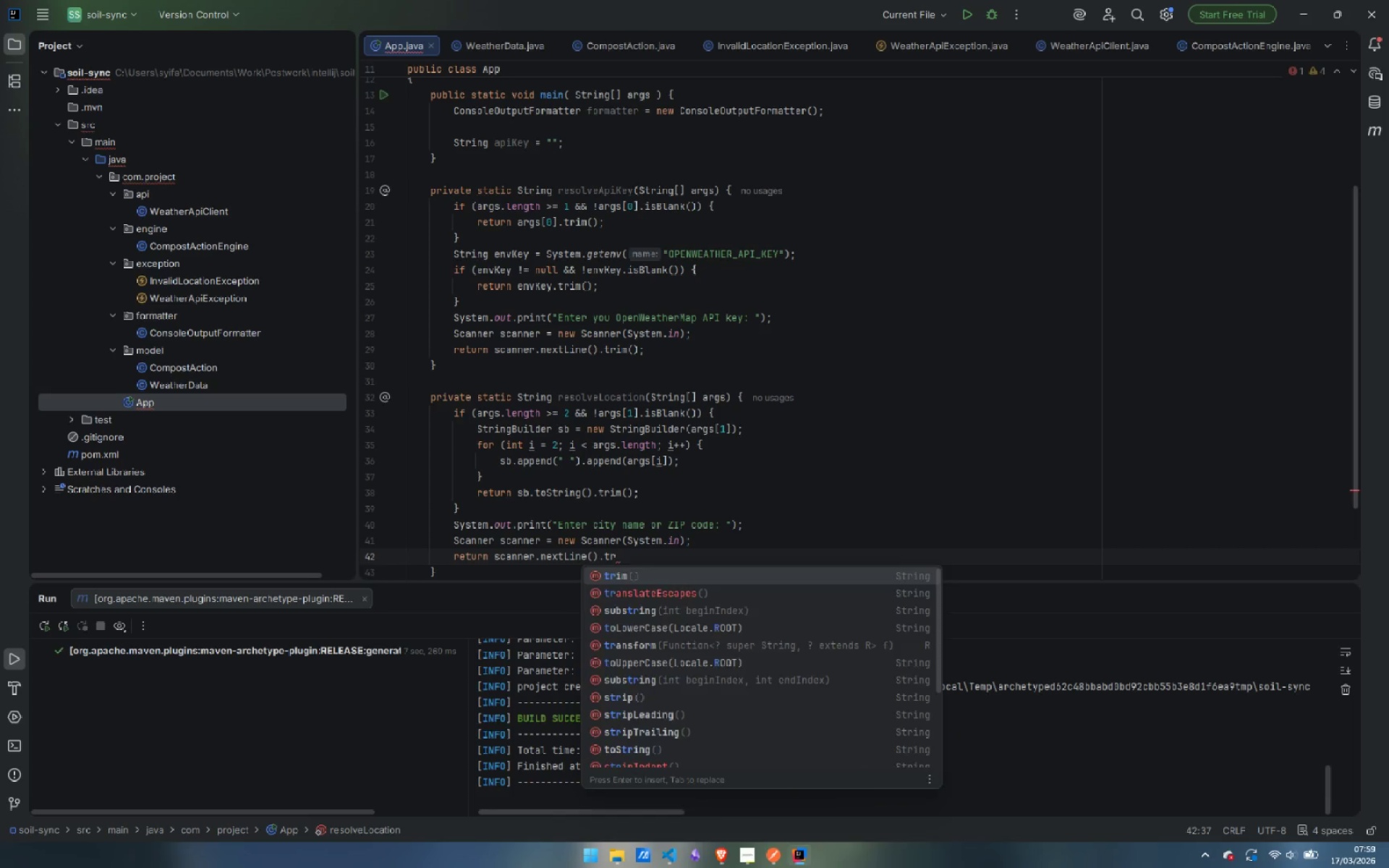 
key(Enter)
 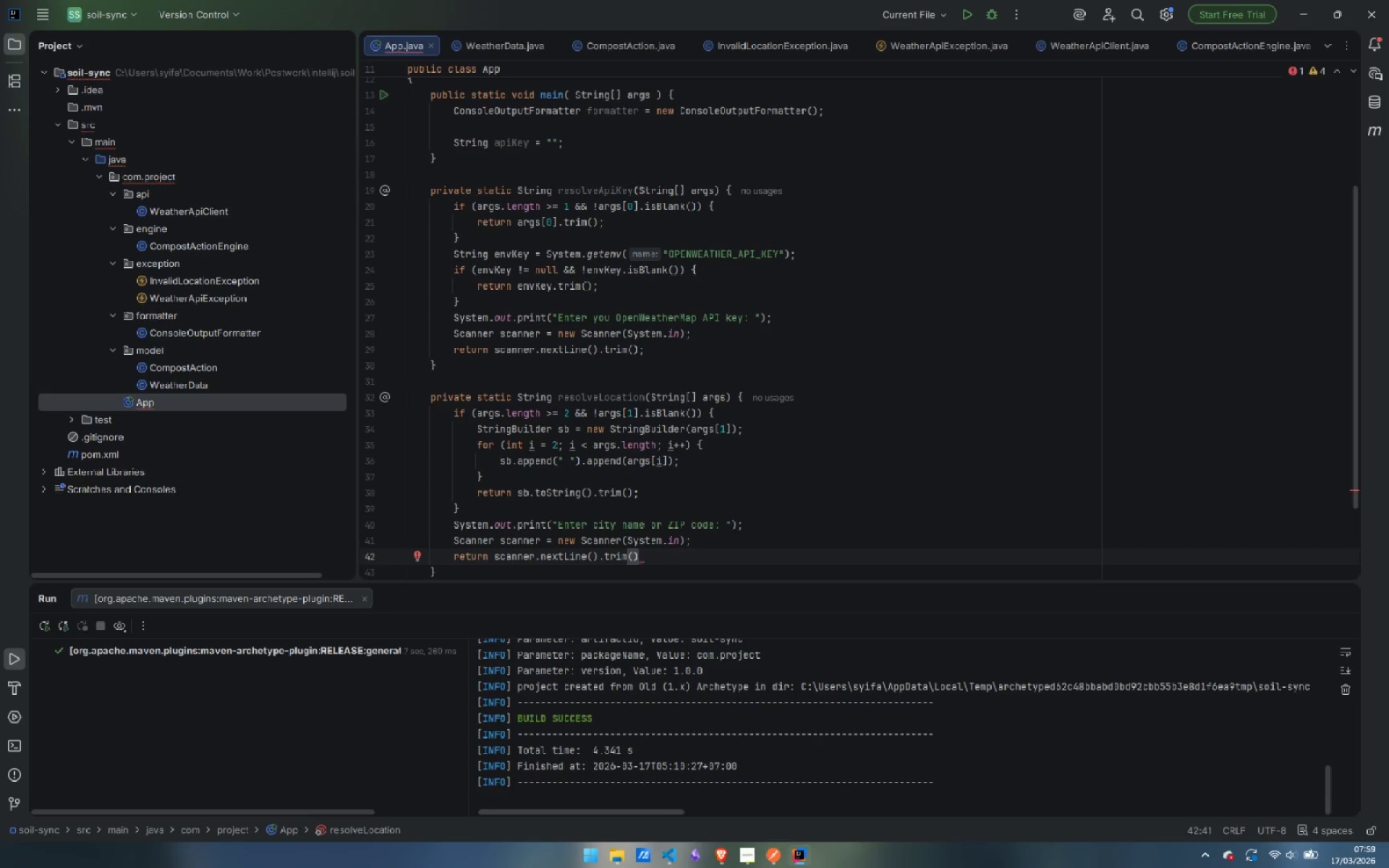 
key(Semicolon)
 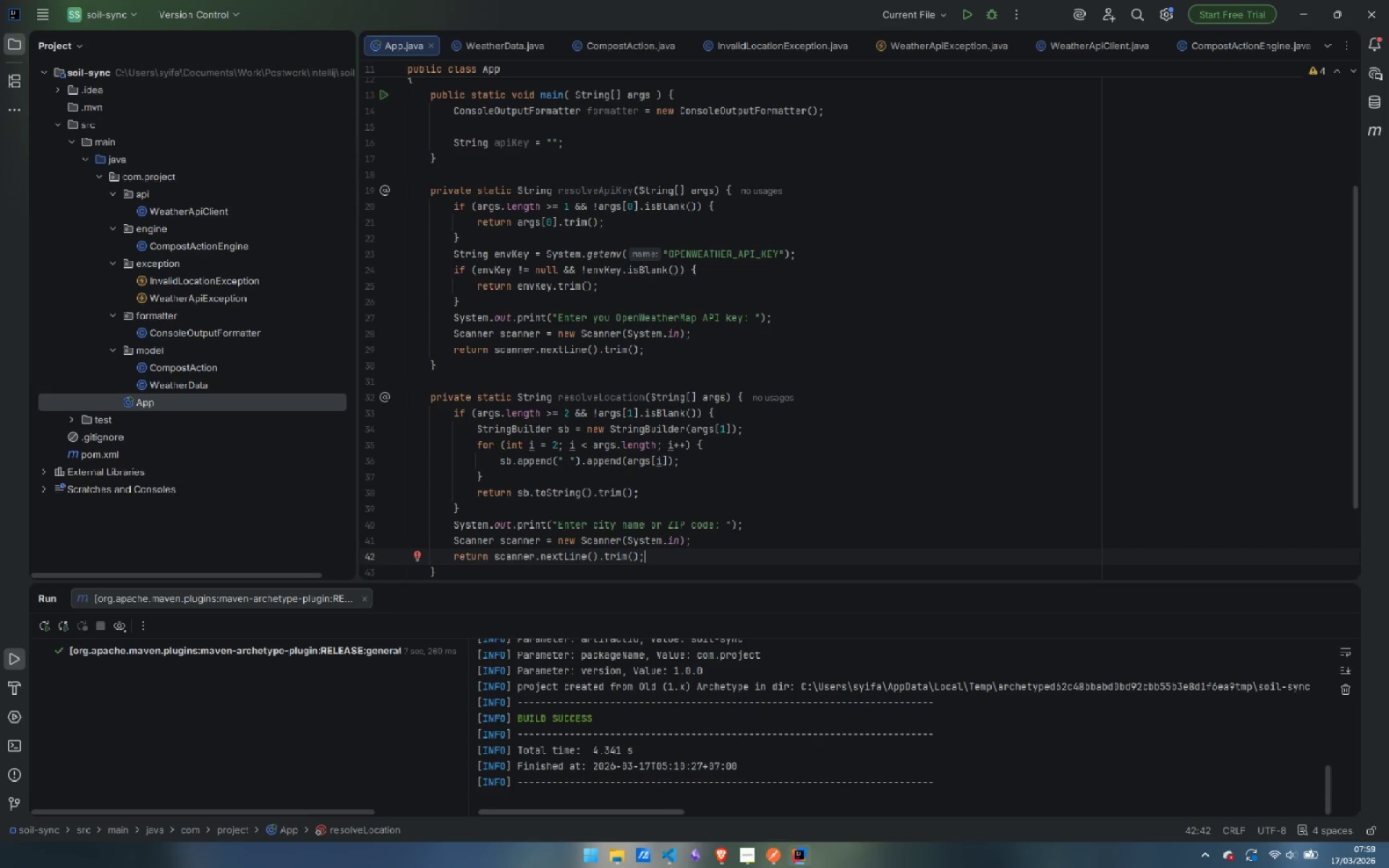 
hold_key(key=ControlLeft, duration=0.42)
 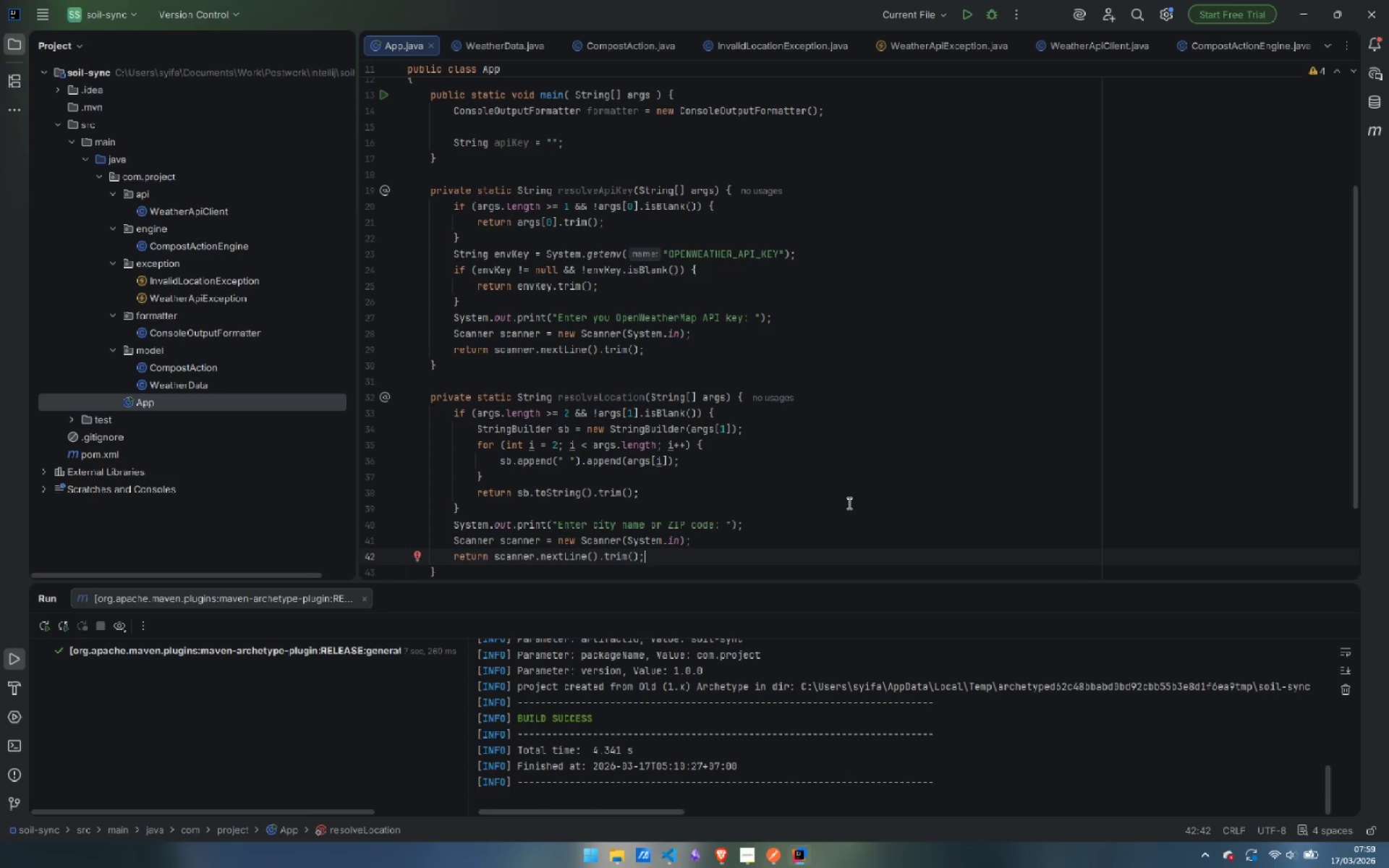 
mouse_move([794, 852])
 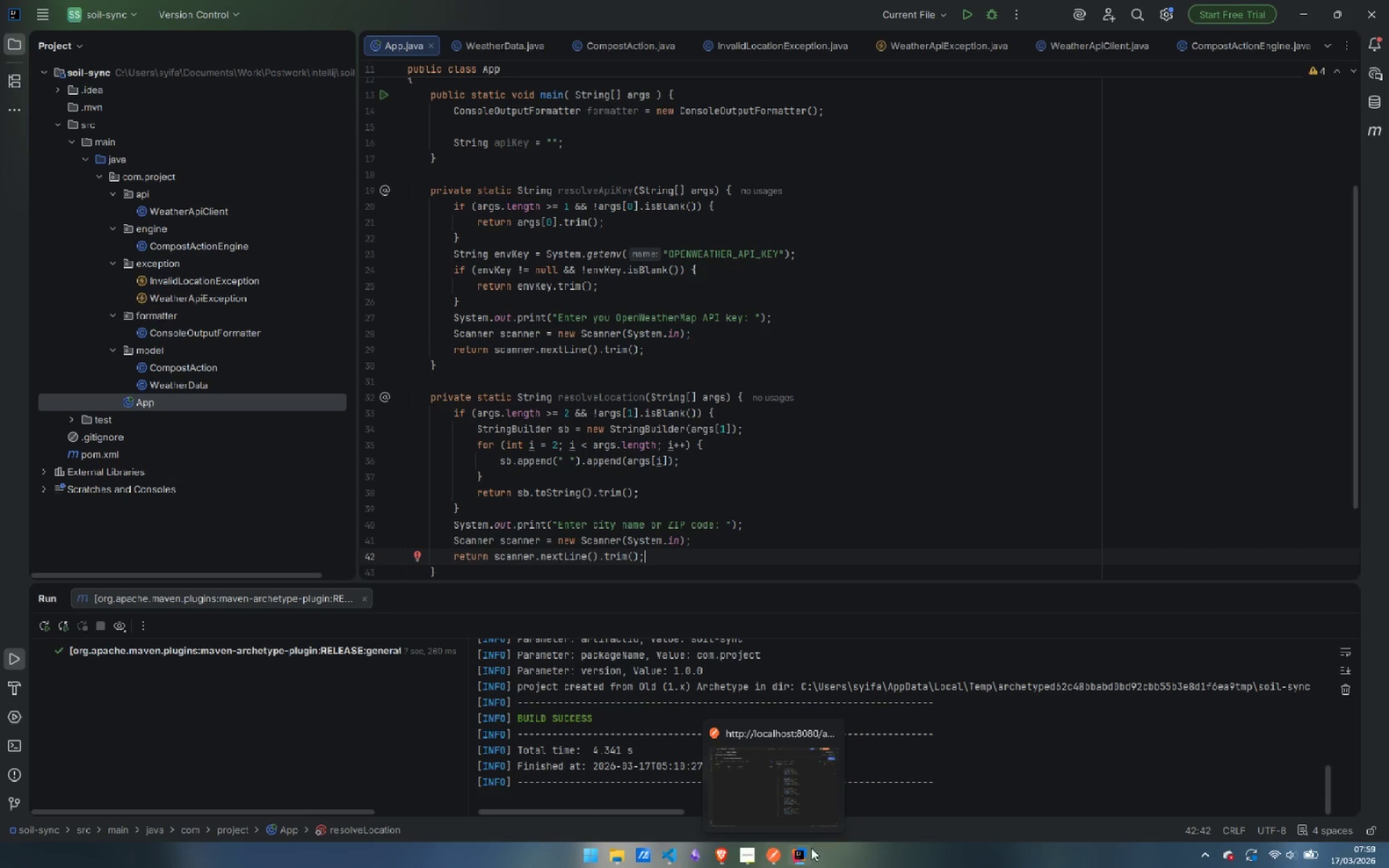 
left_click([747, 851])